 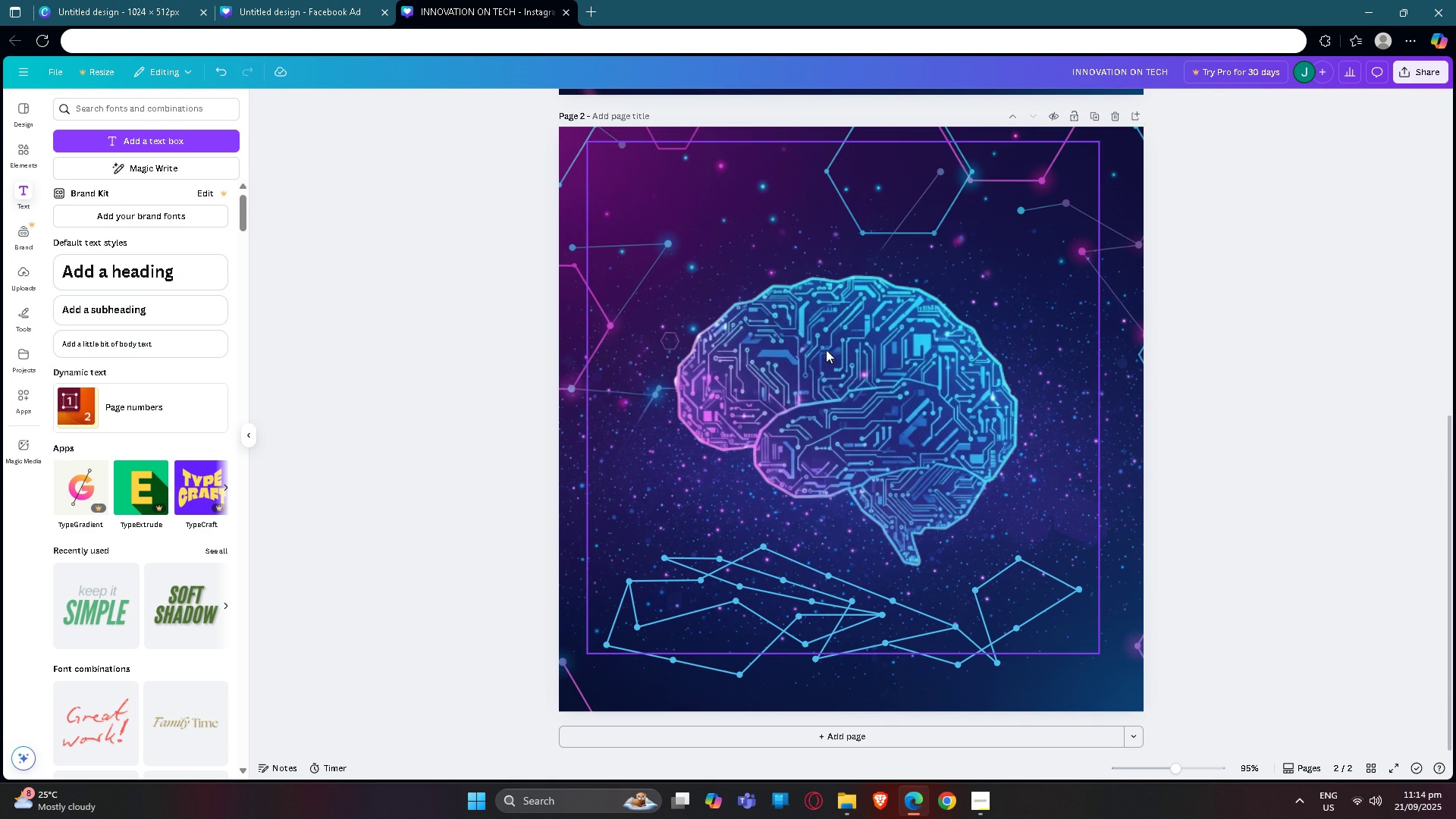 
scroll: coordinate [779, 356], scroll_direction: up, amount: 8.0
 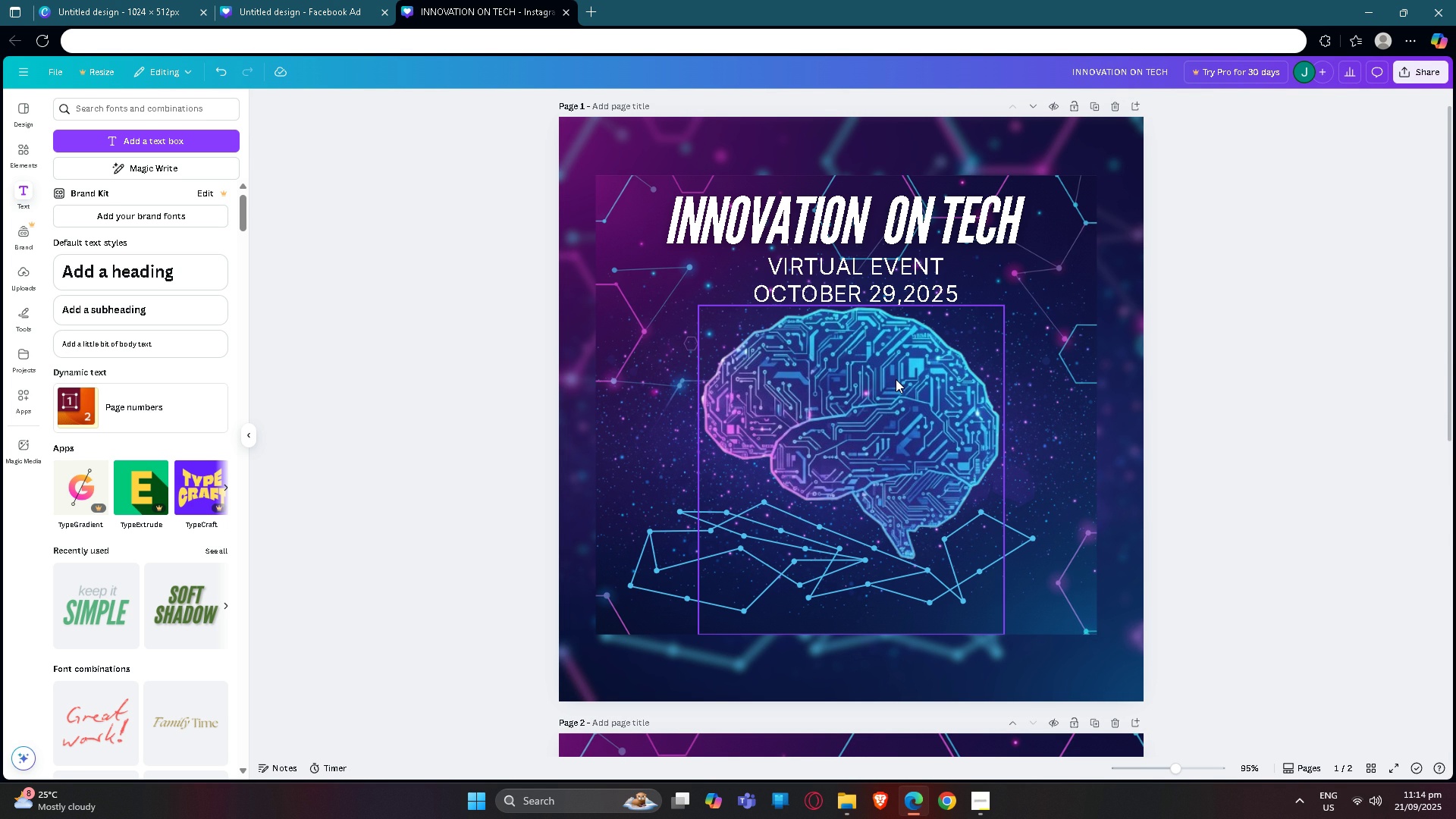 
wait(6.74)
 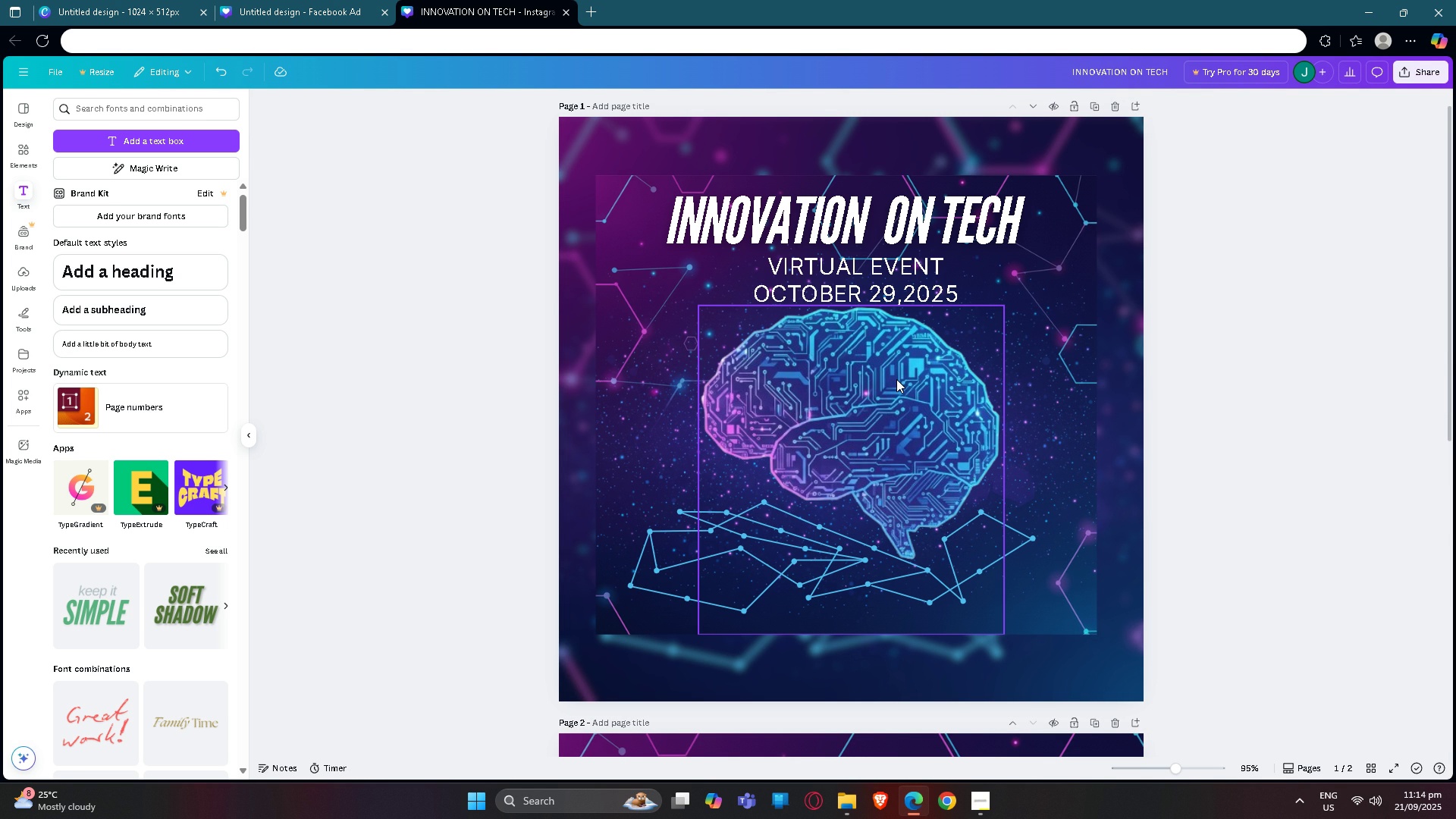 
mouse_move([843, 285])
 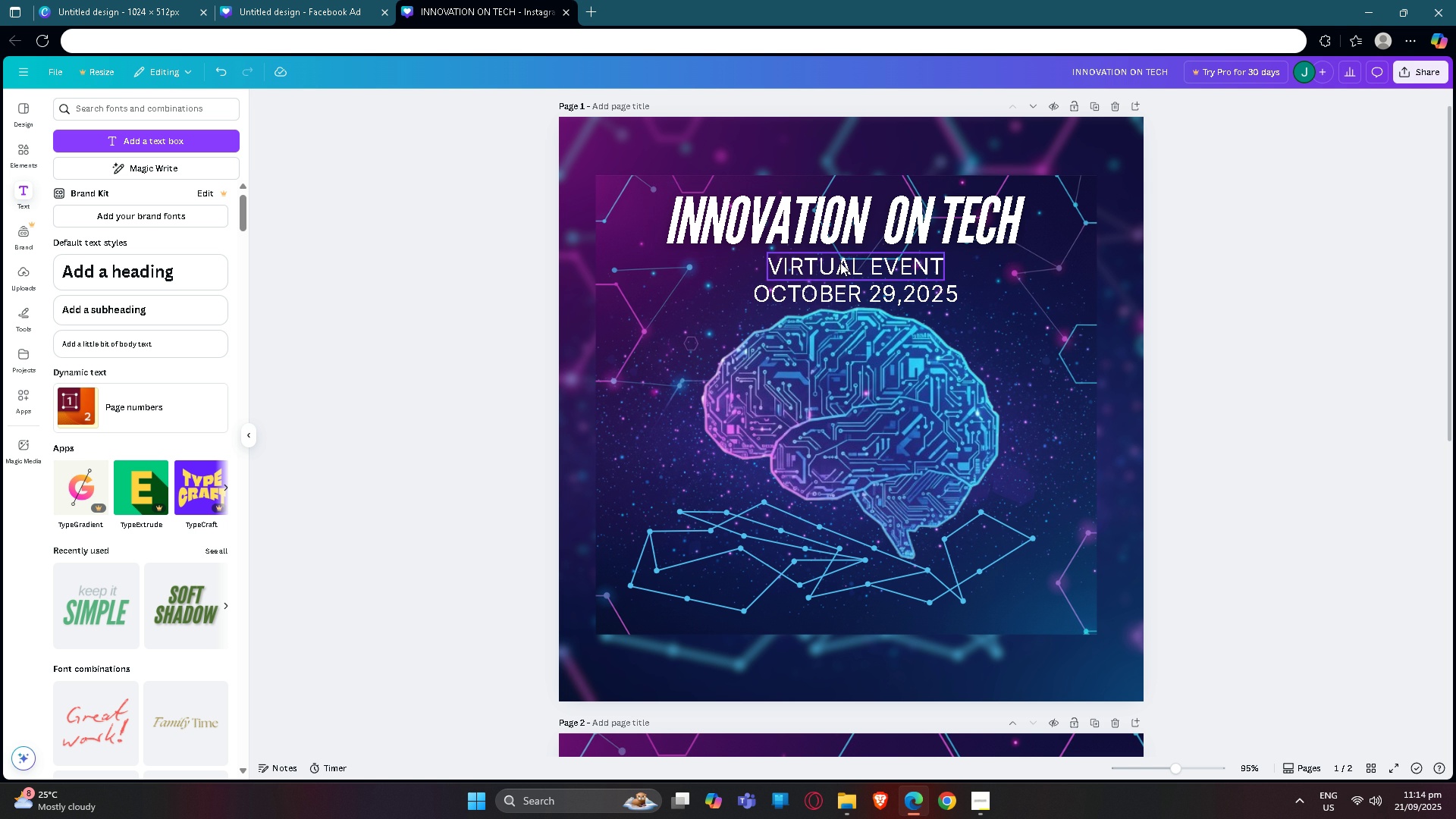 
left_click([832, 226])
 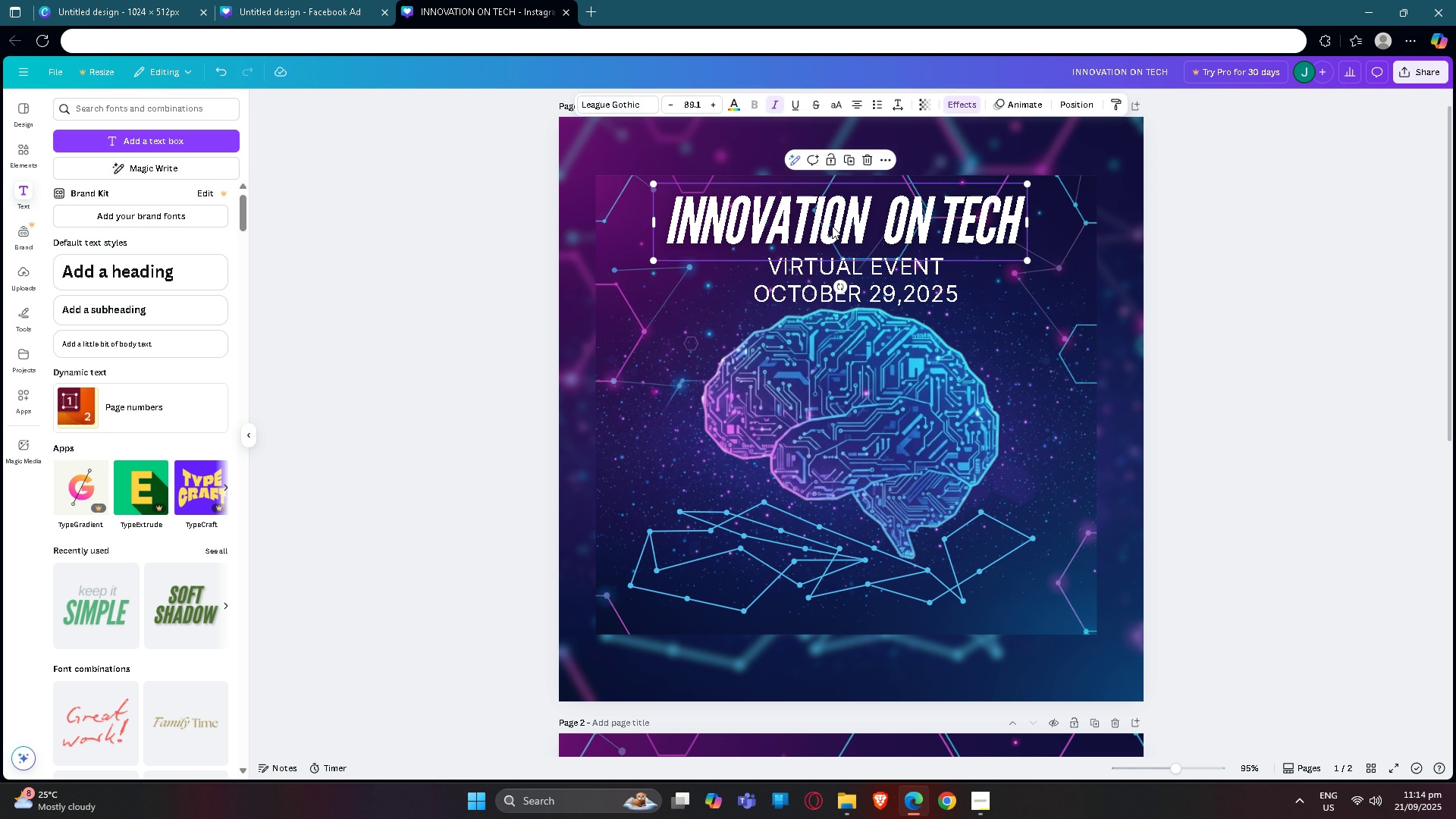 
key(Control+ControlLeft)
 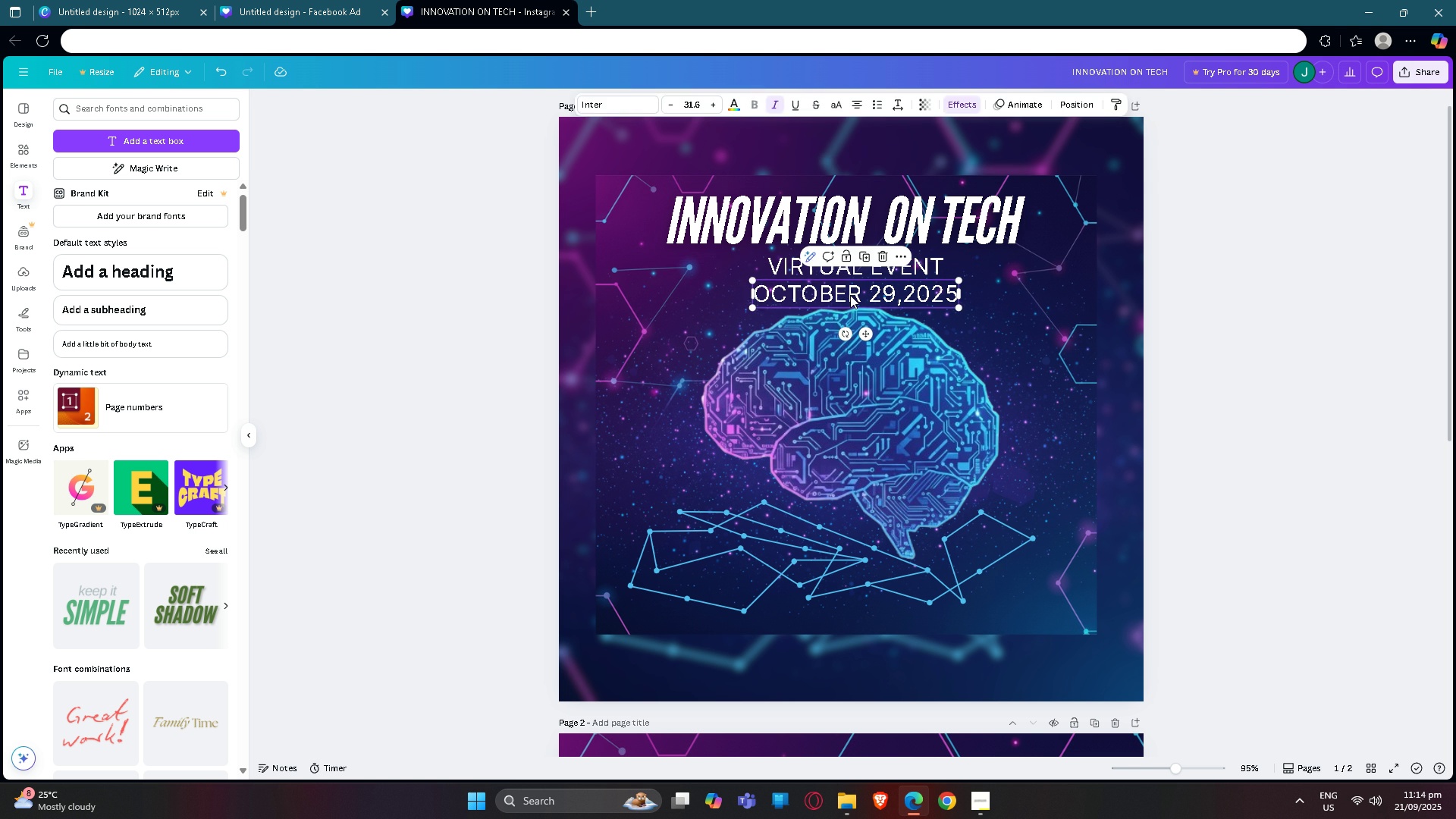 
left_click([850, 295])